 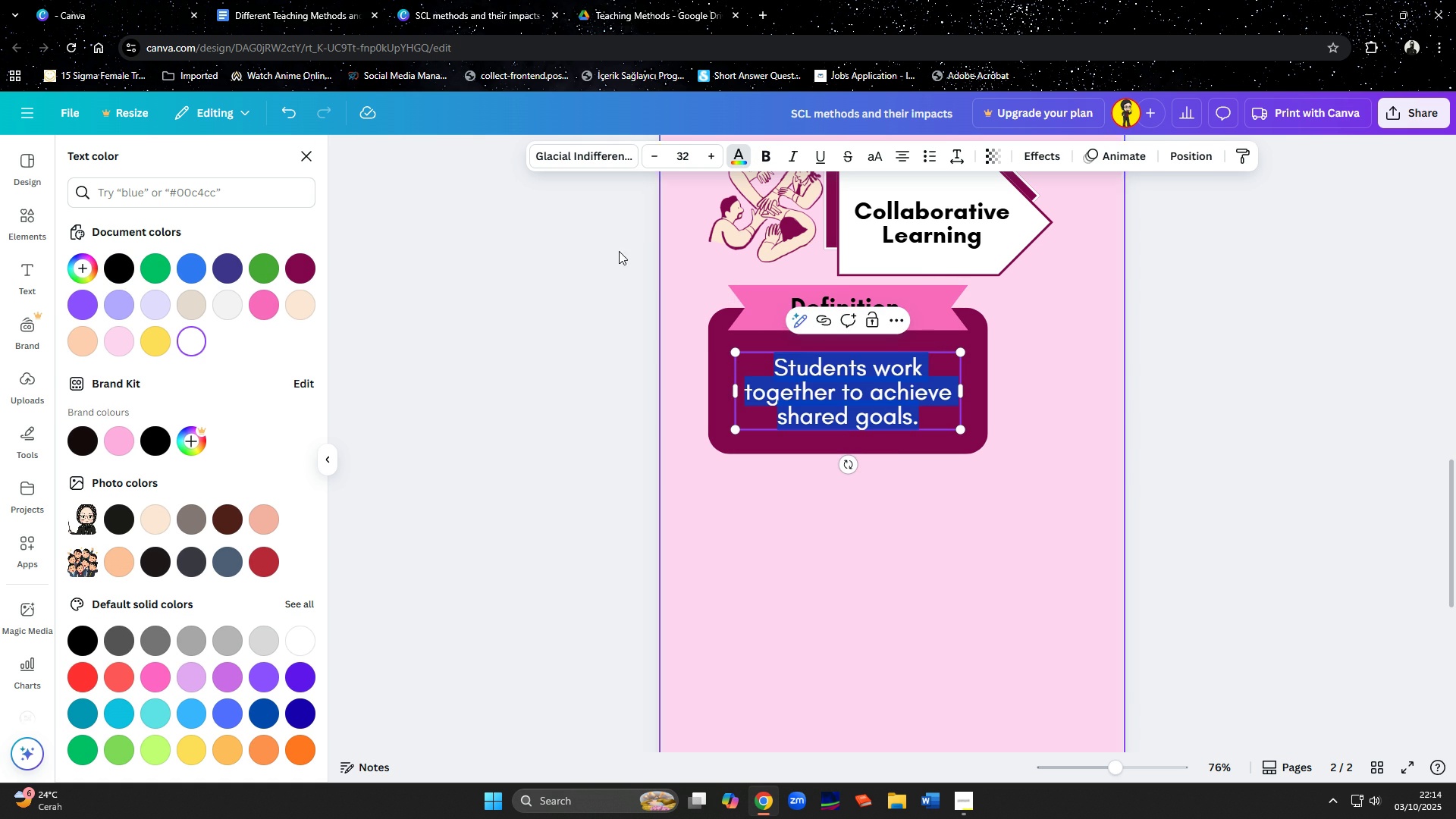 
left_click([603, 155])
 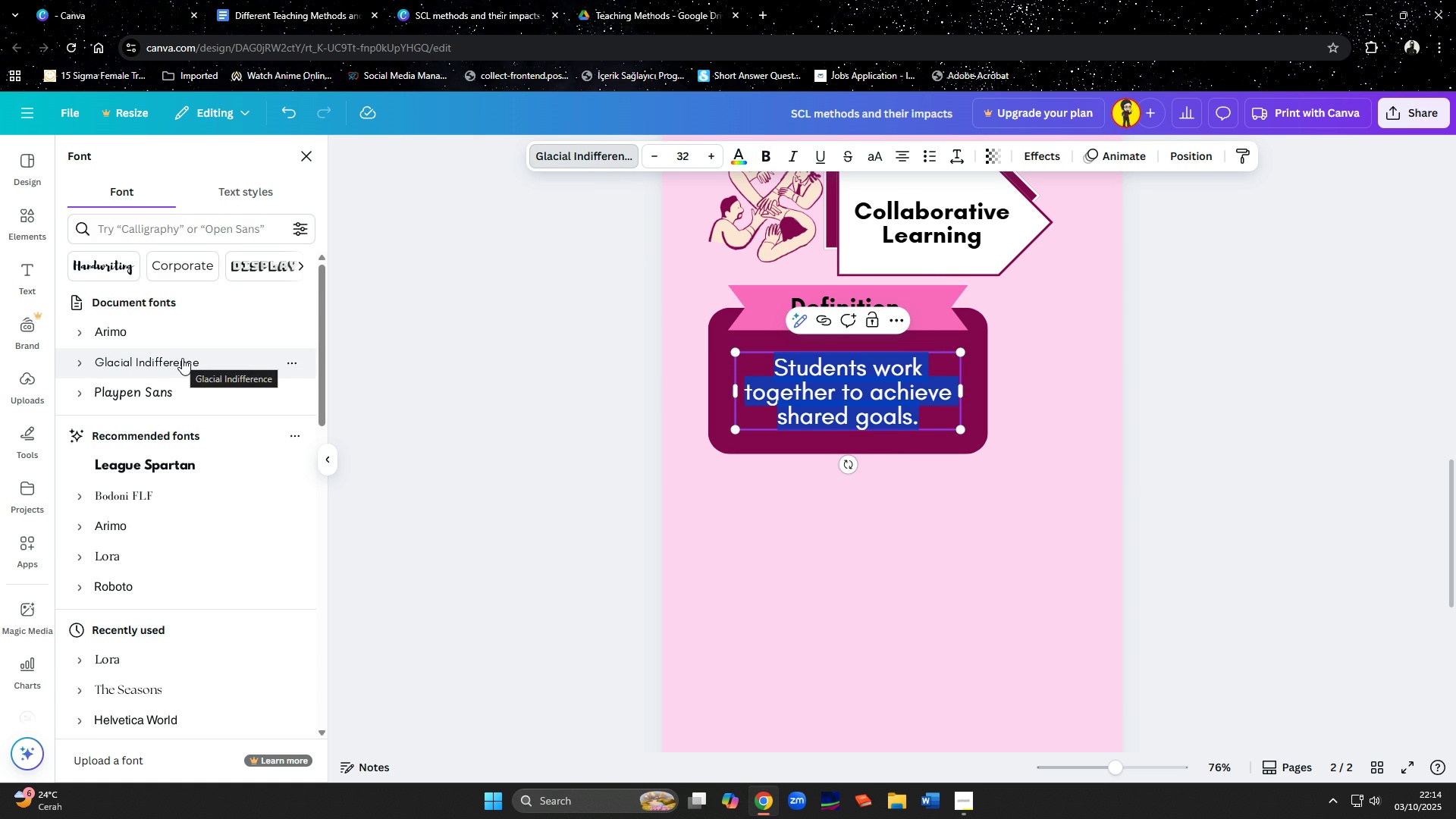 
left_click([171, 339])
 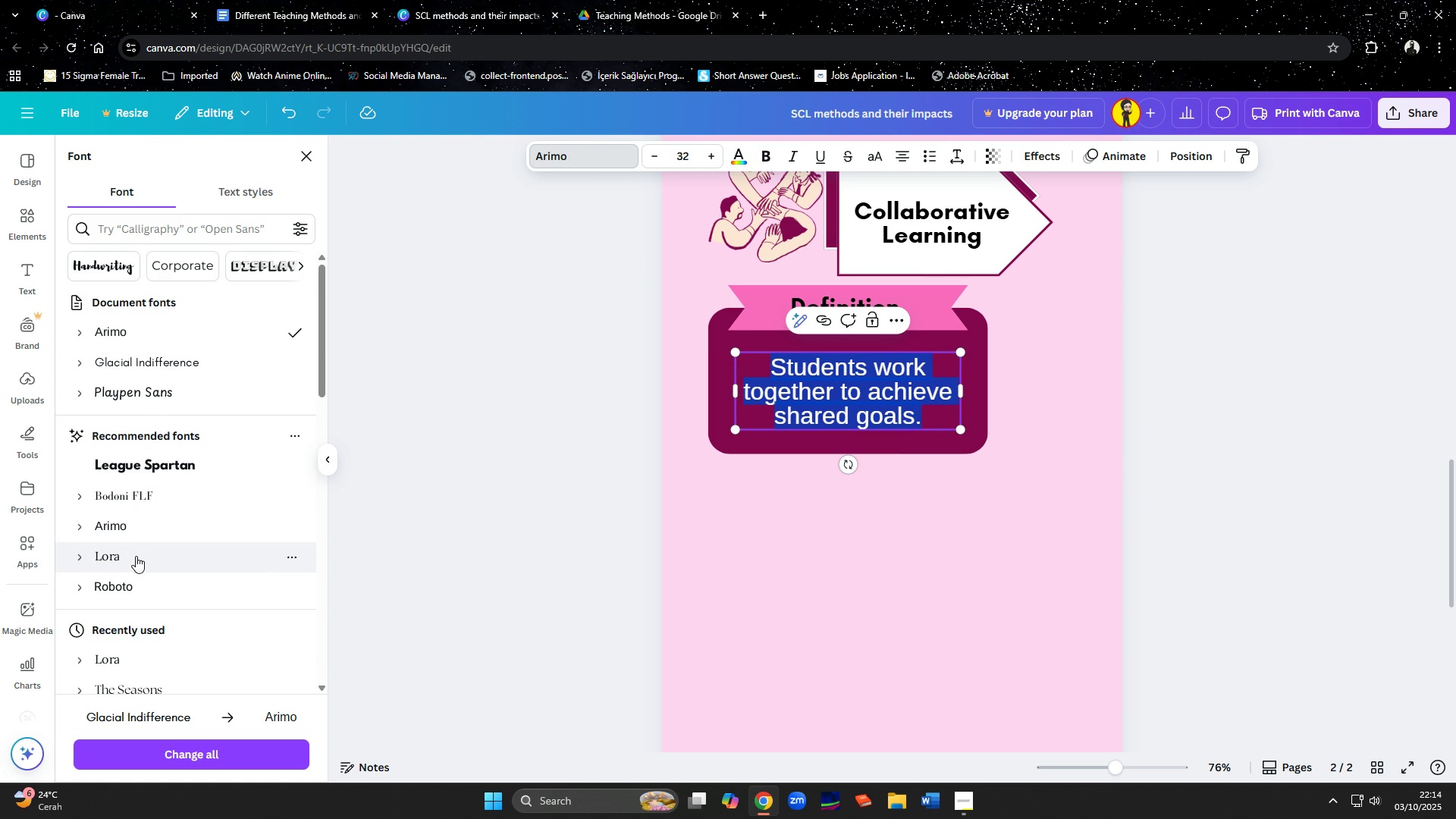 
left_click([139, 566])
 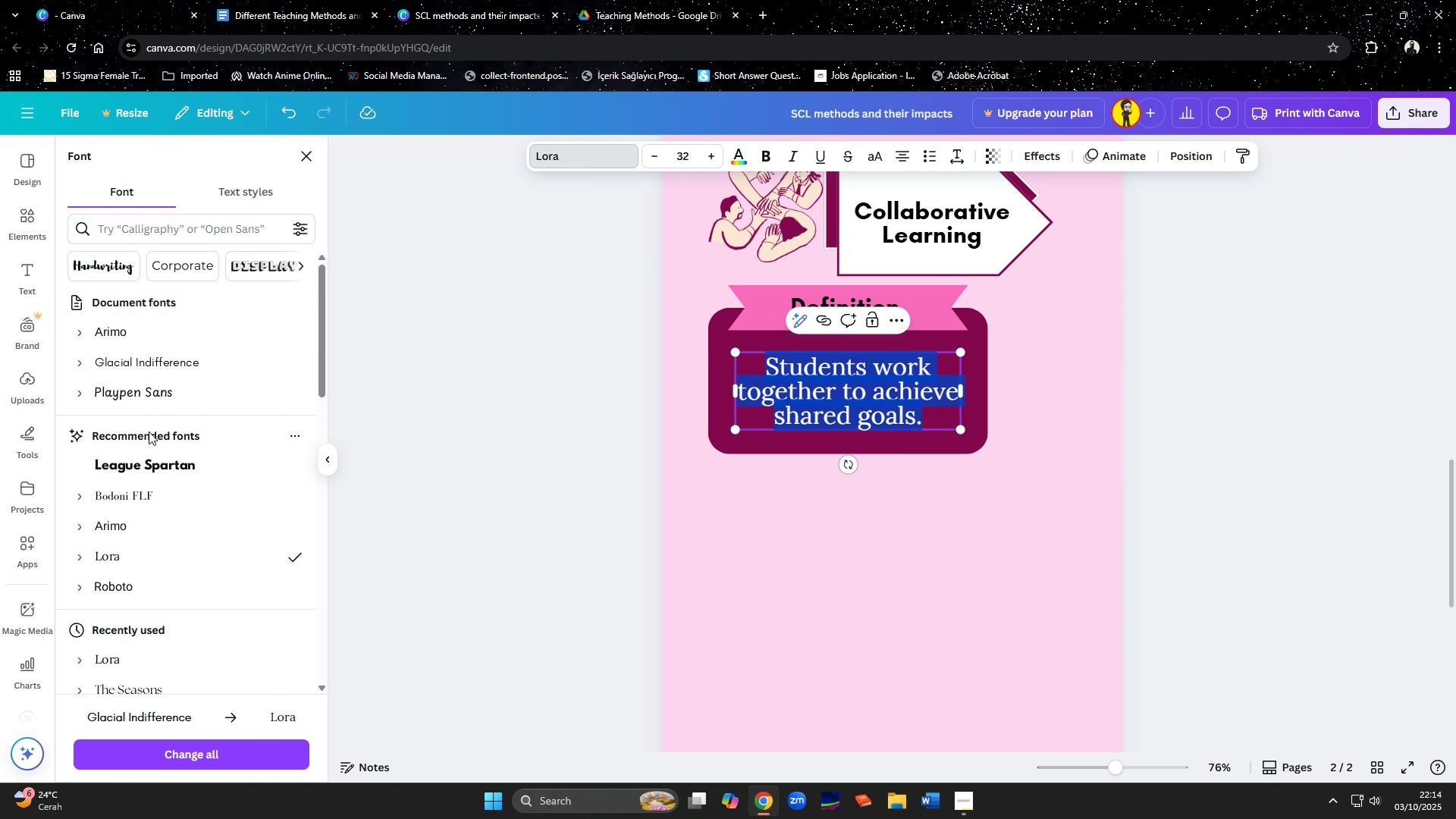 
scroll: coordinate [170, 507], scroll_direction: down, amount: 2.0
 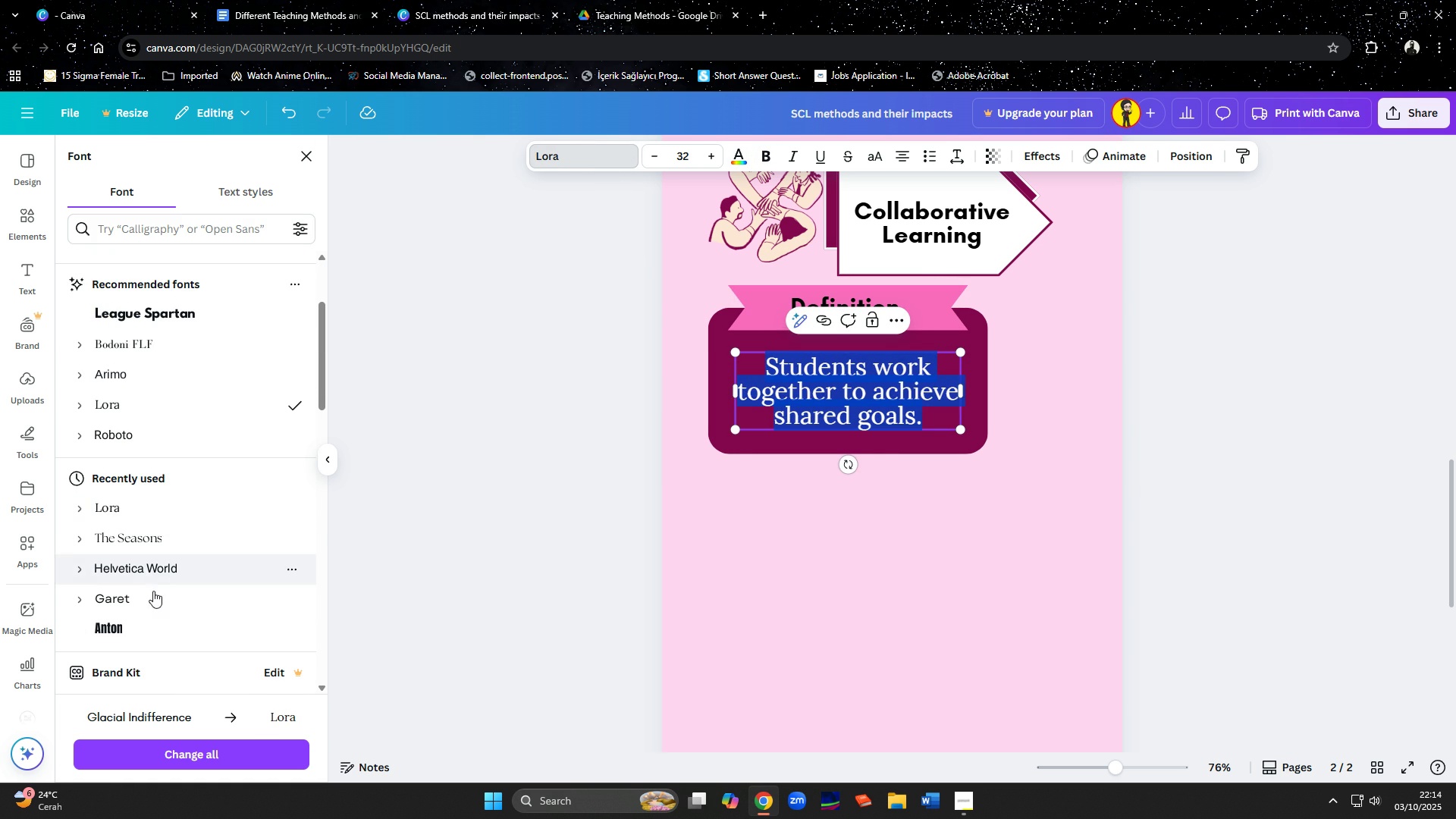 
left_click([153, 596])
 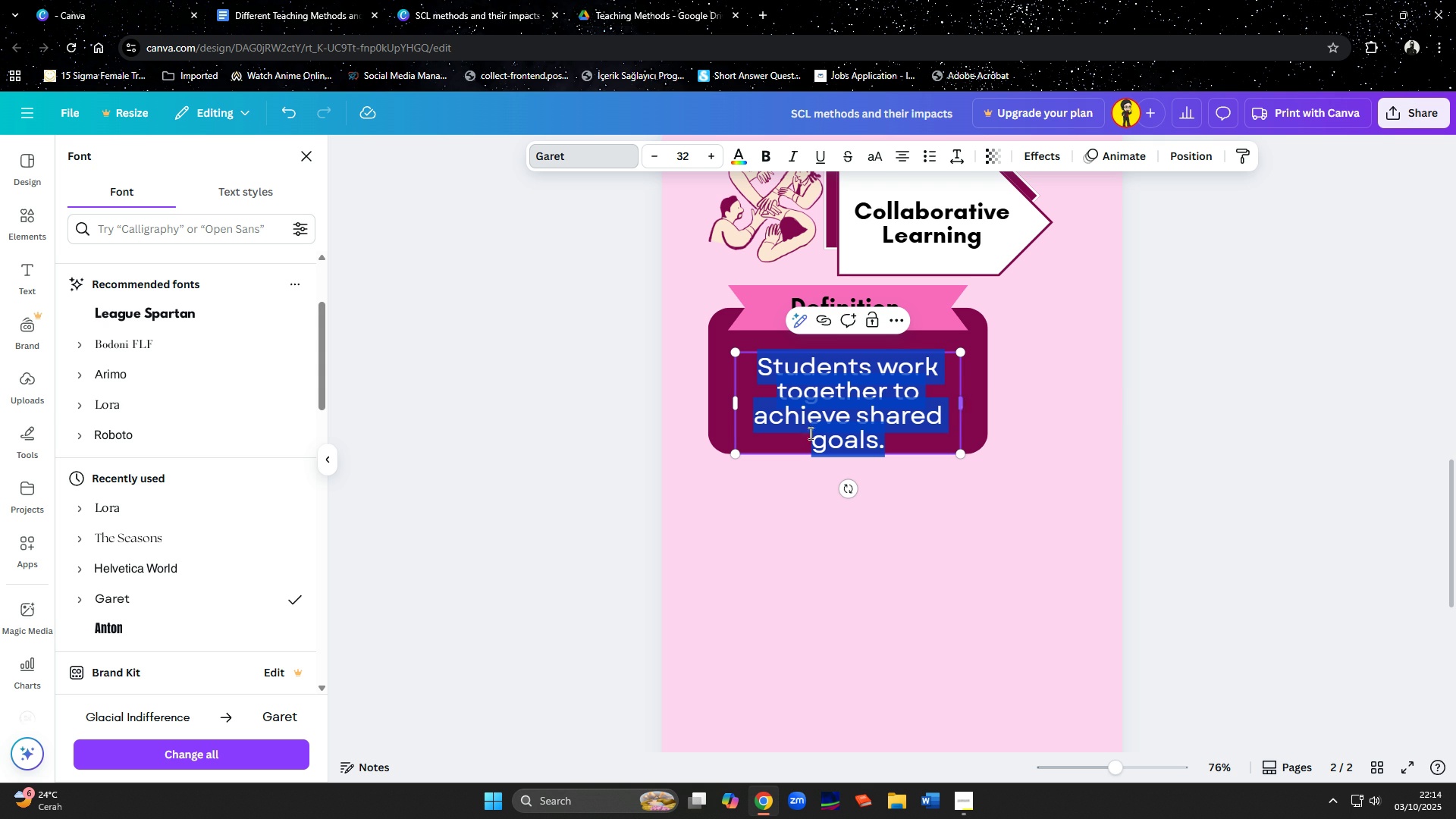 
scroll: coordinate [229, 578], scroll_direction: down, amount: 5.0
 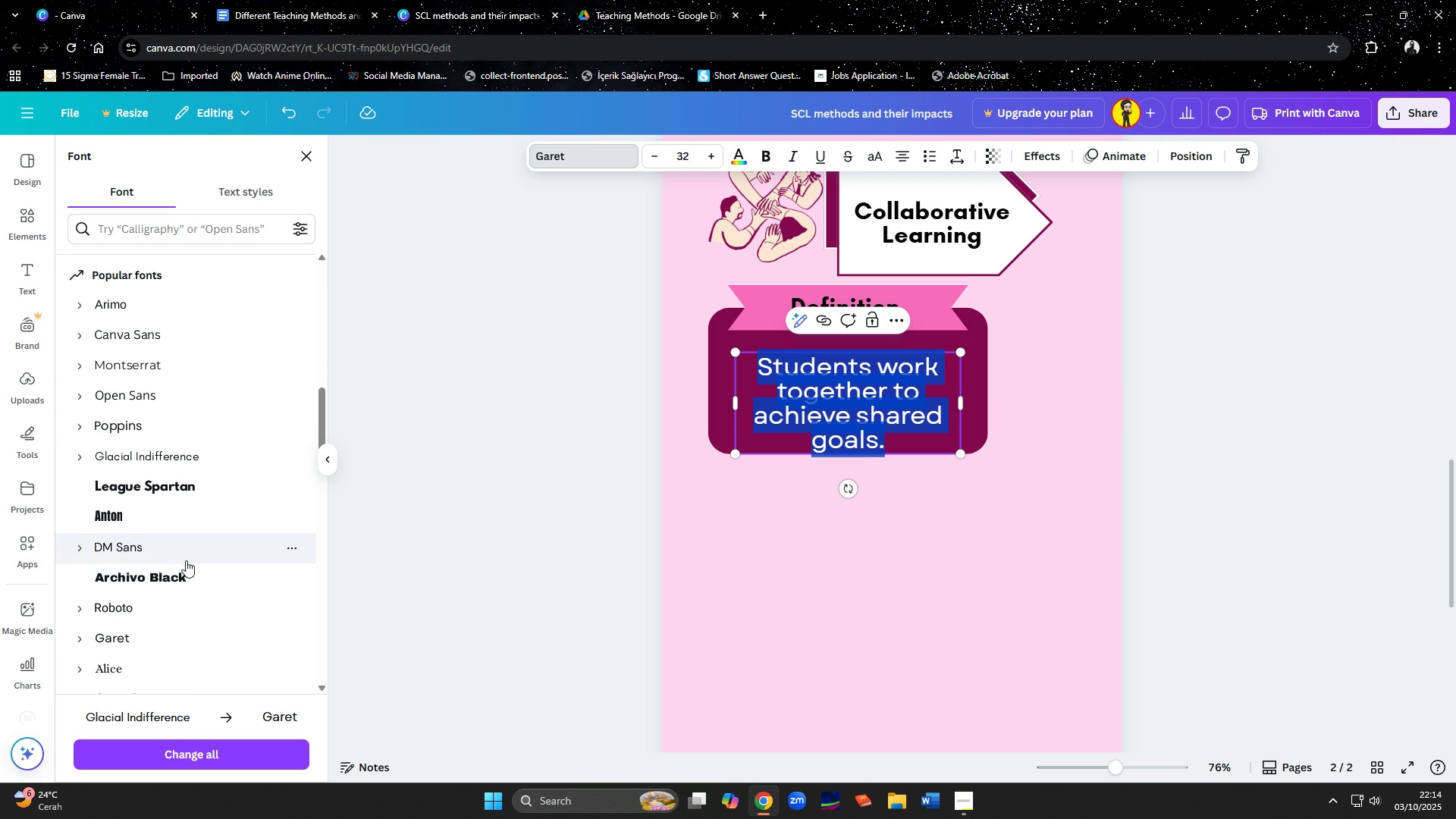 
left_click([181, 557])
 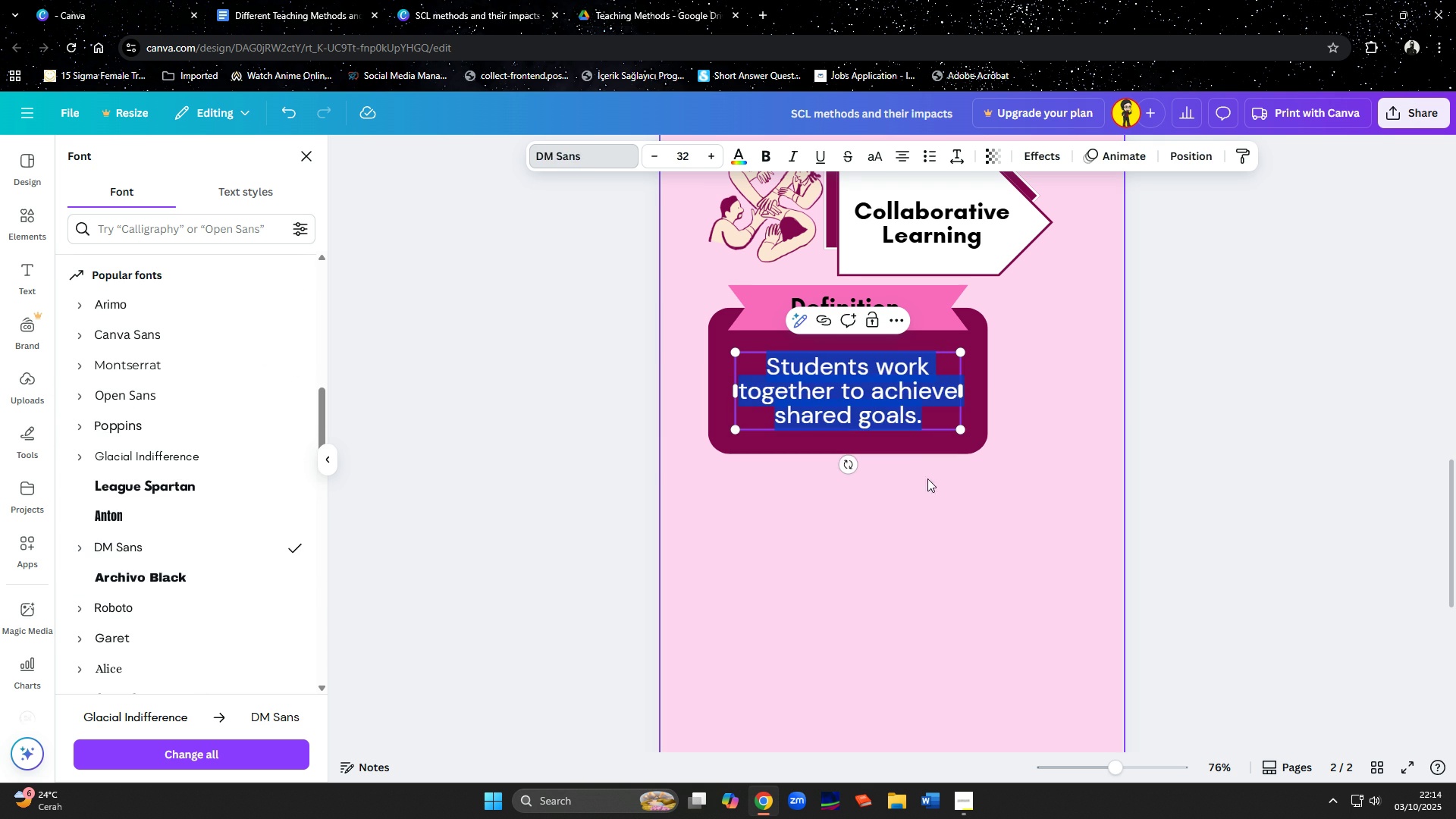 
left_click([930, 485])